 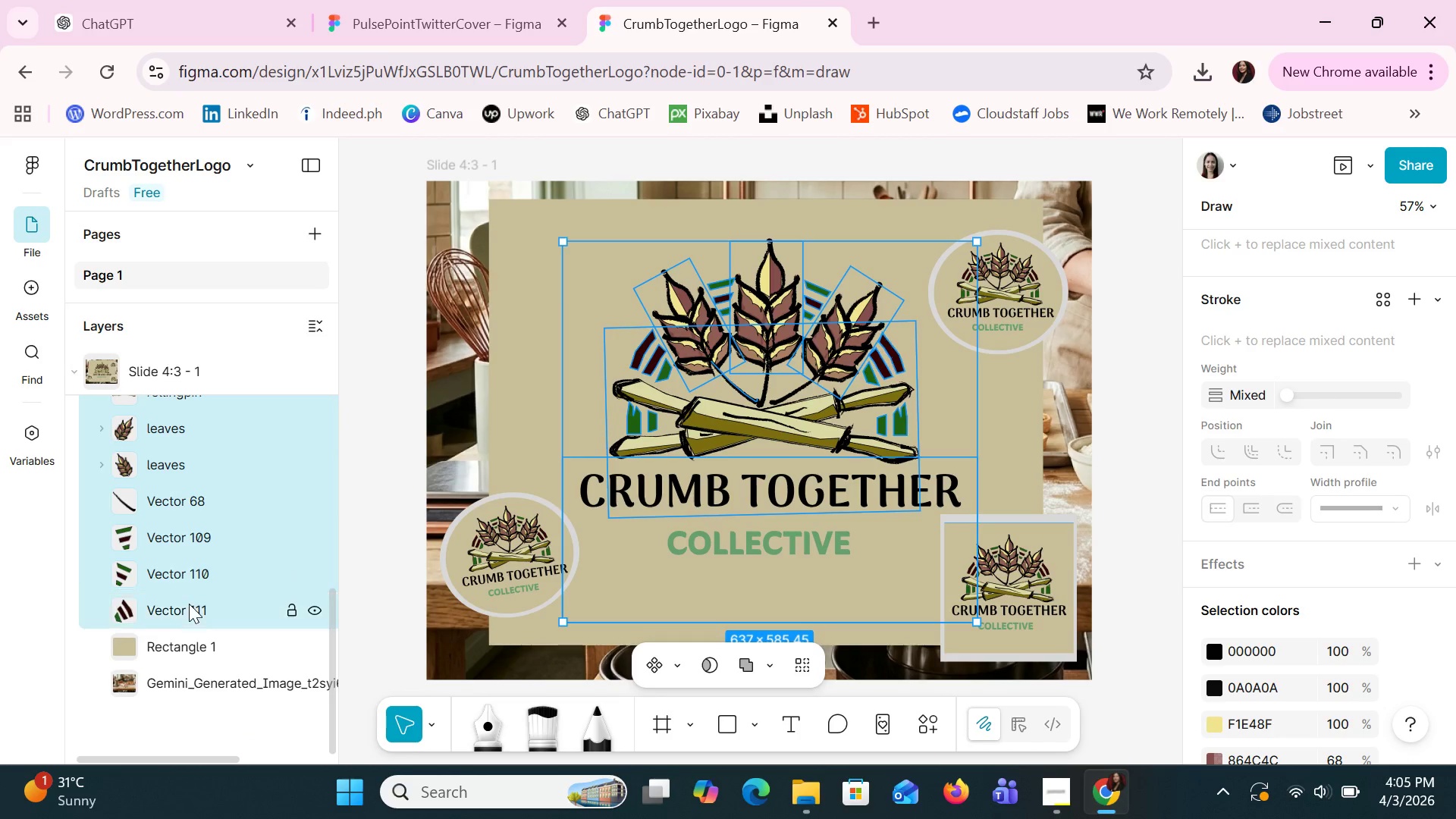 
hold_key(key=ShiftLeft, duration=1.11)
 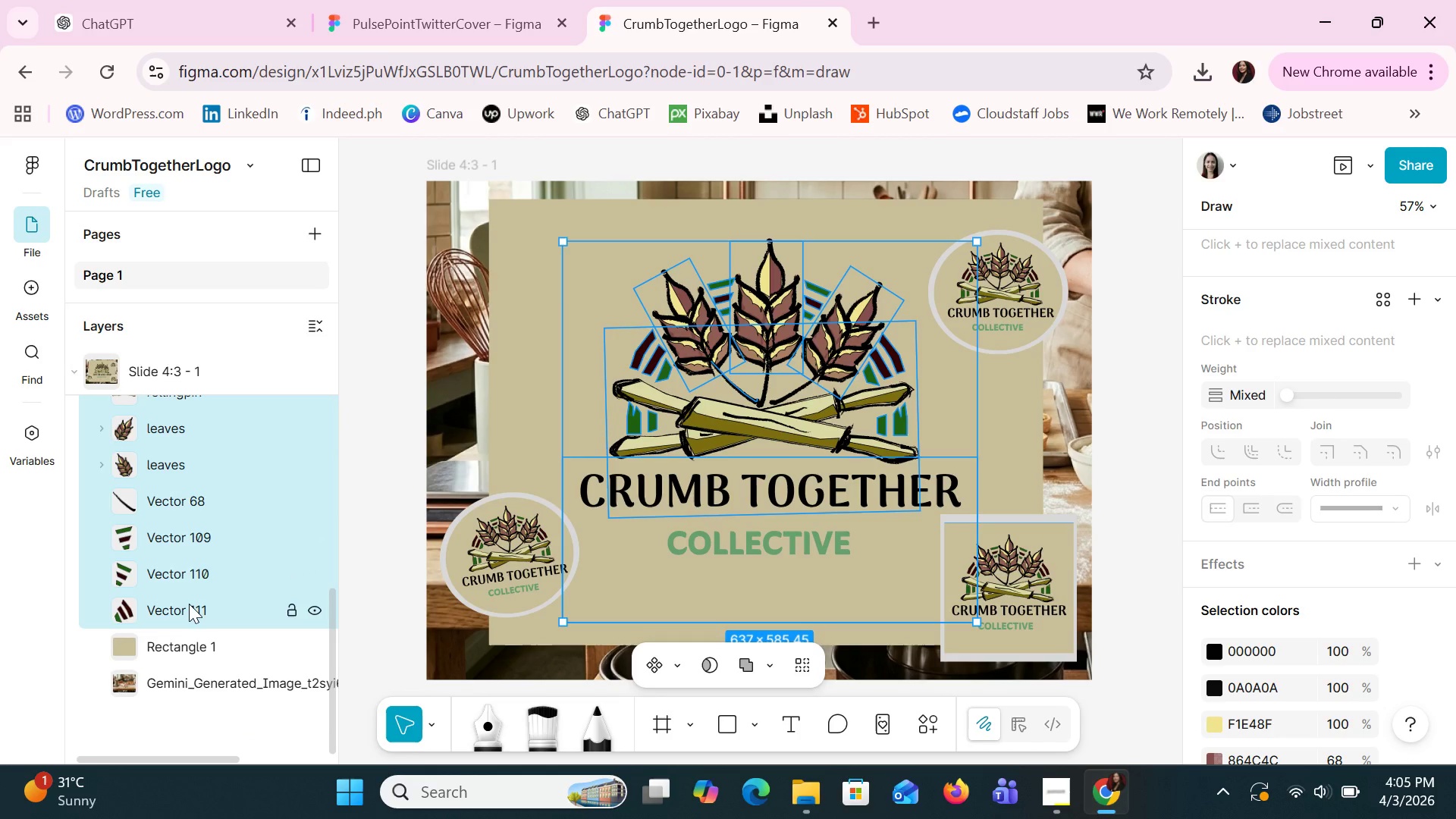 
right_click([189, 604])
 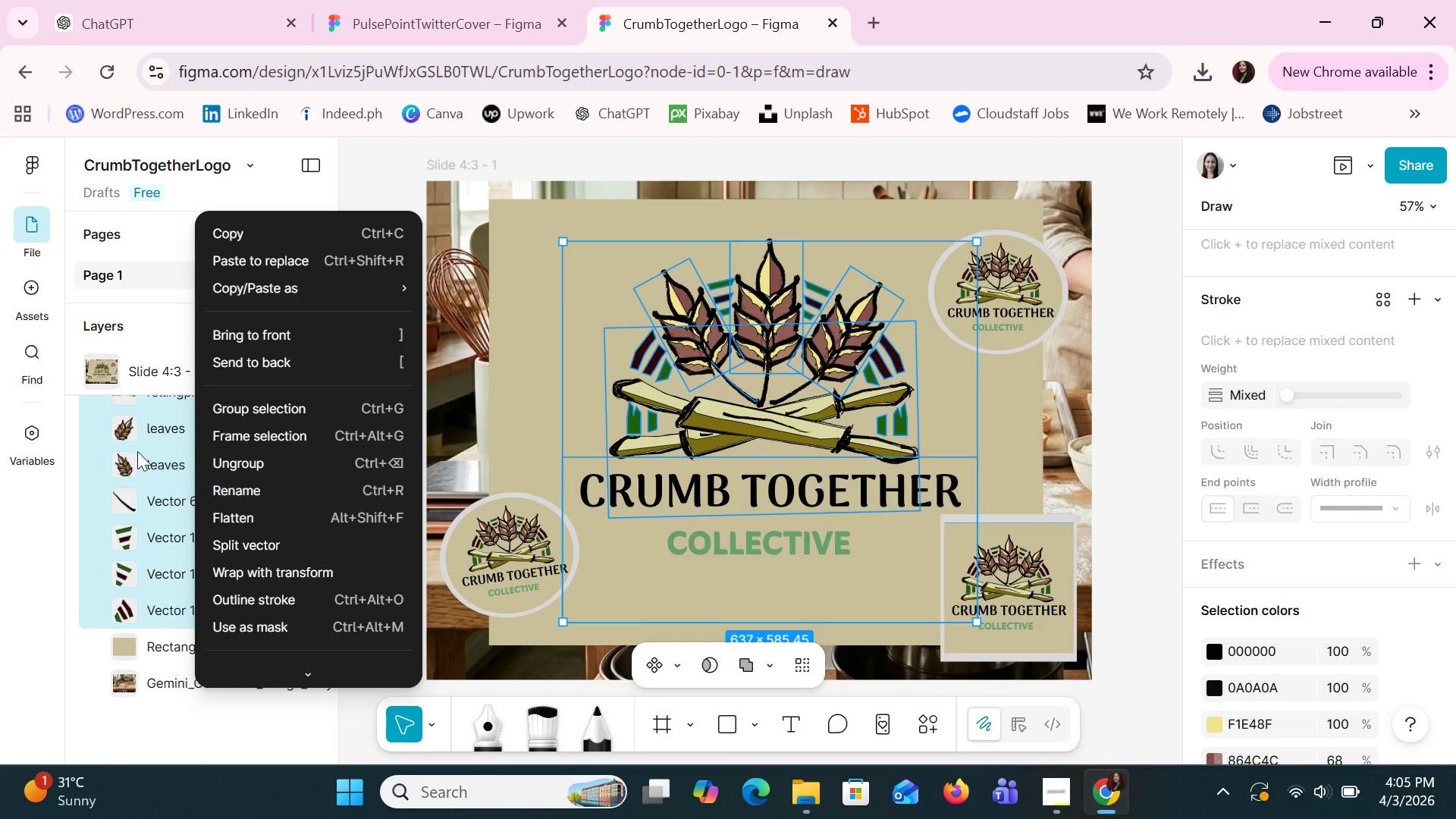 
left_click([268, 410])
 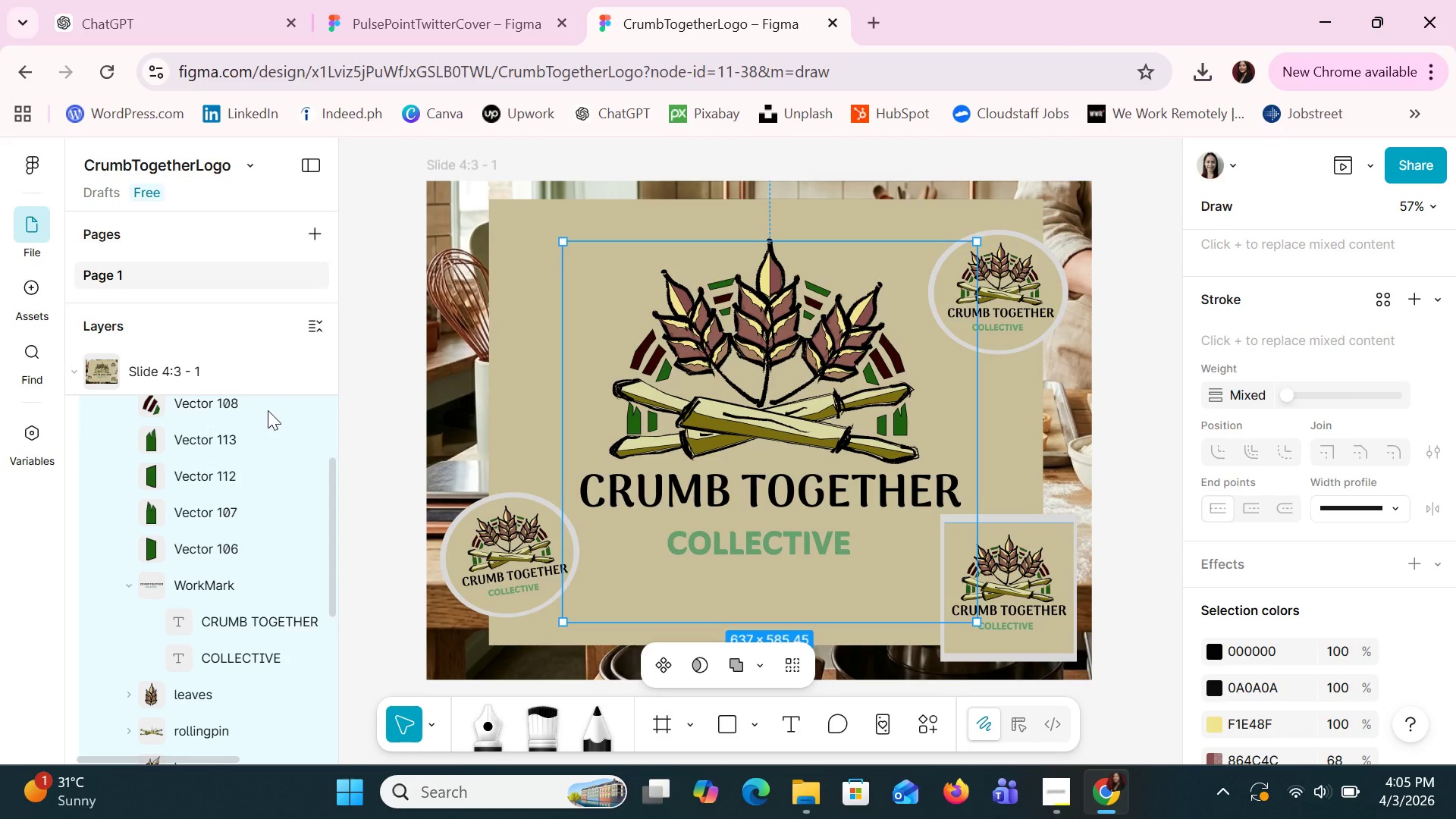 
scroll: coordinate [261, 613], scroll_direction: up, amount: 5.0
 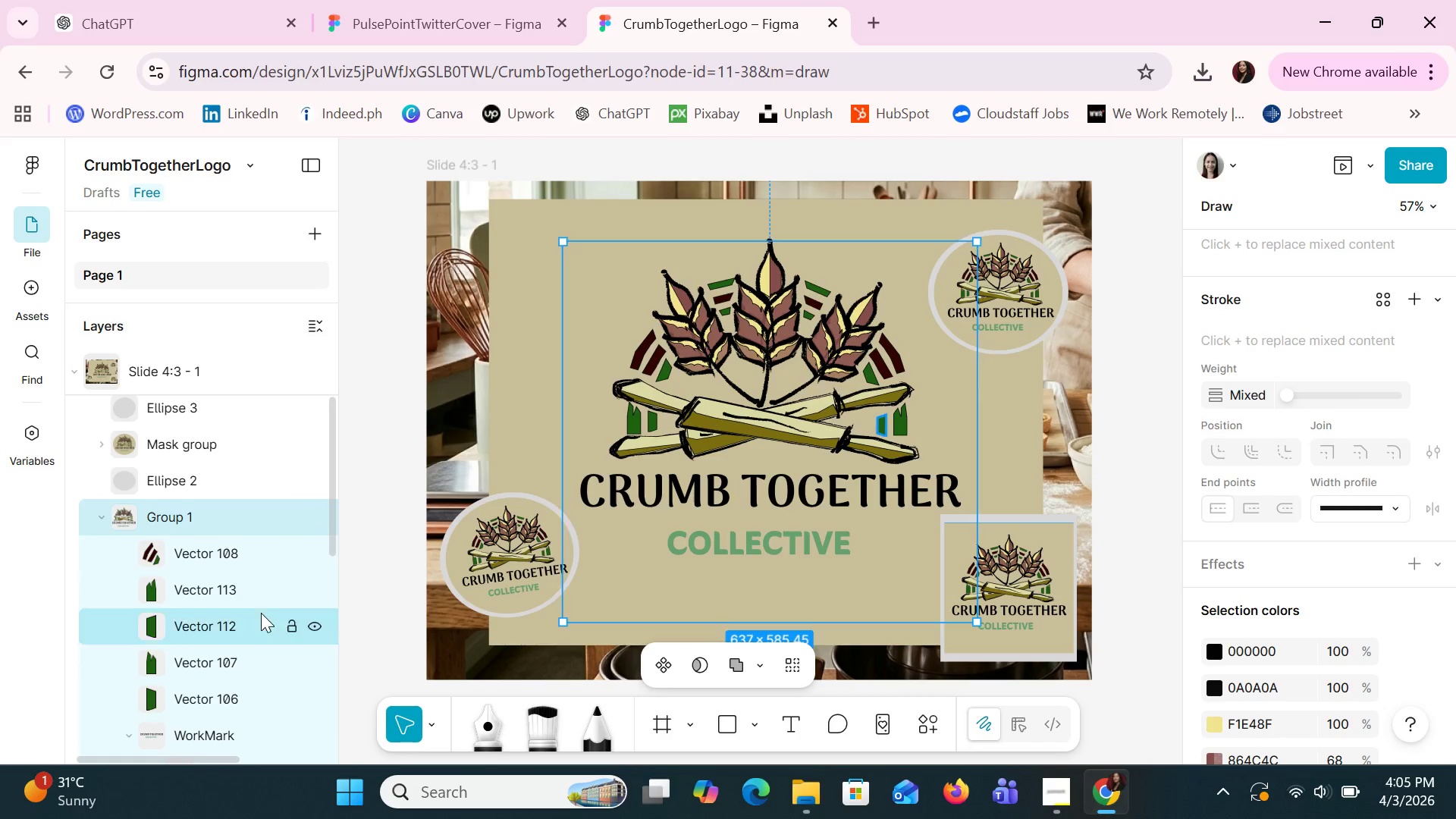 
scroll: coordinate [261, 614], scroll_direction: down, amount: 4.0
 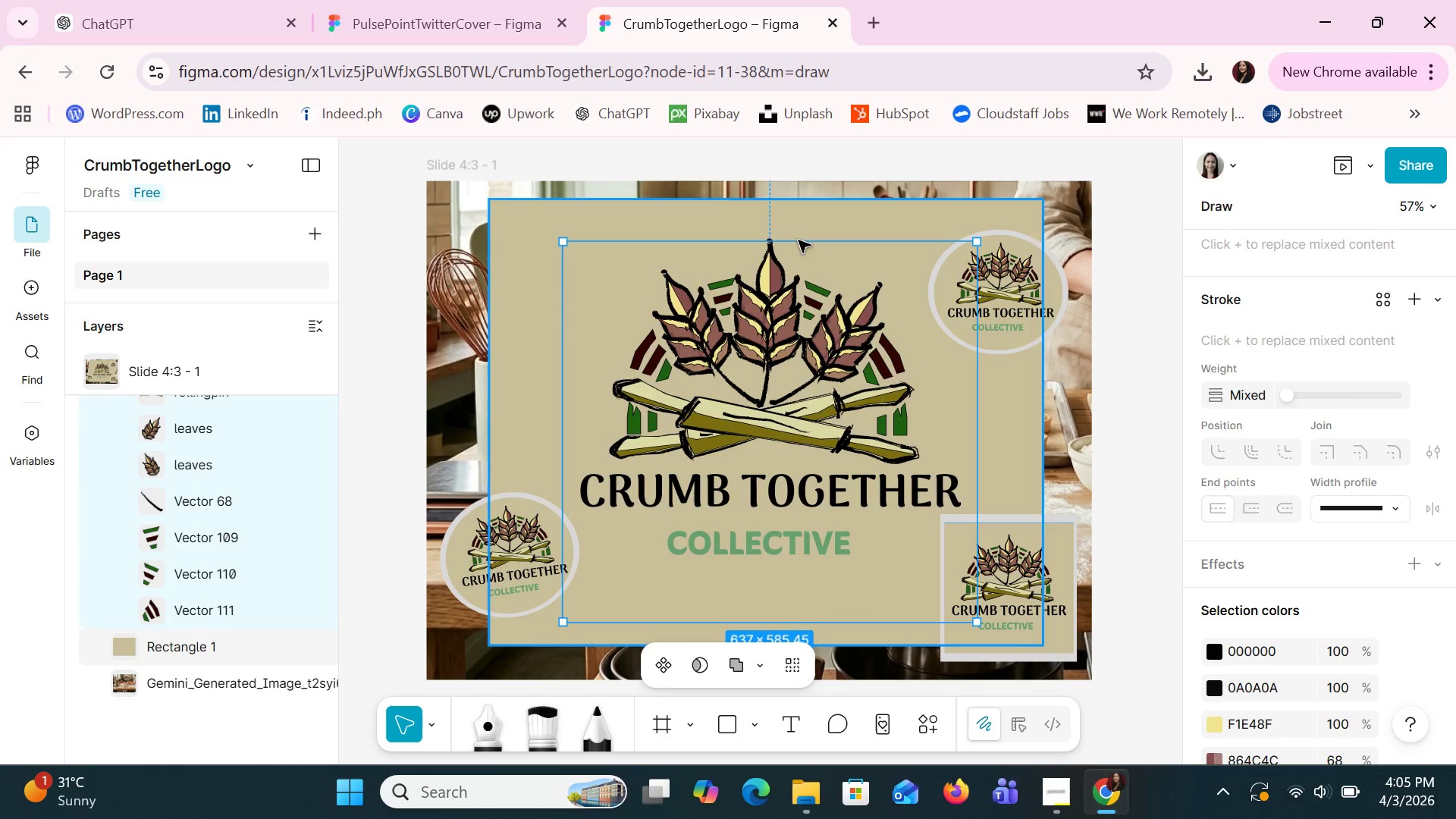 
left_click_drag(start_coordinate=[840, 256], to_coordinate=[829, 244])
 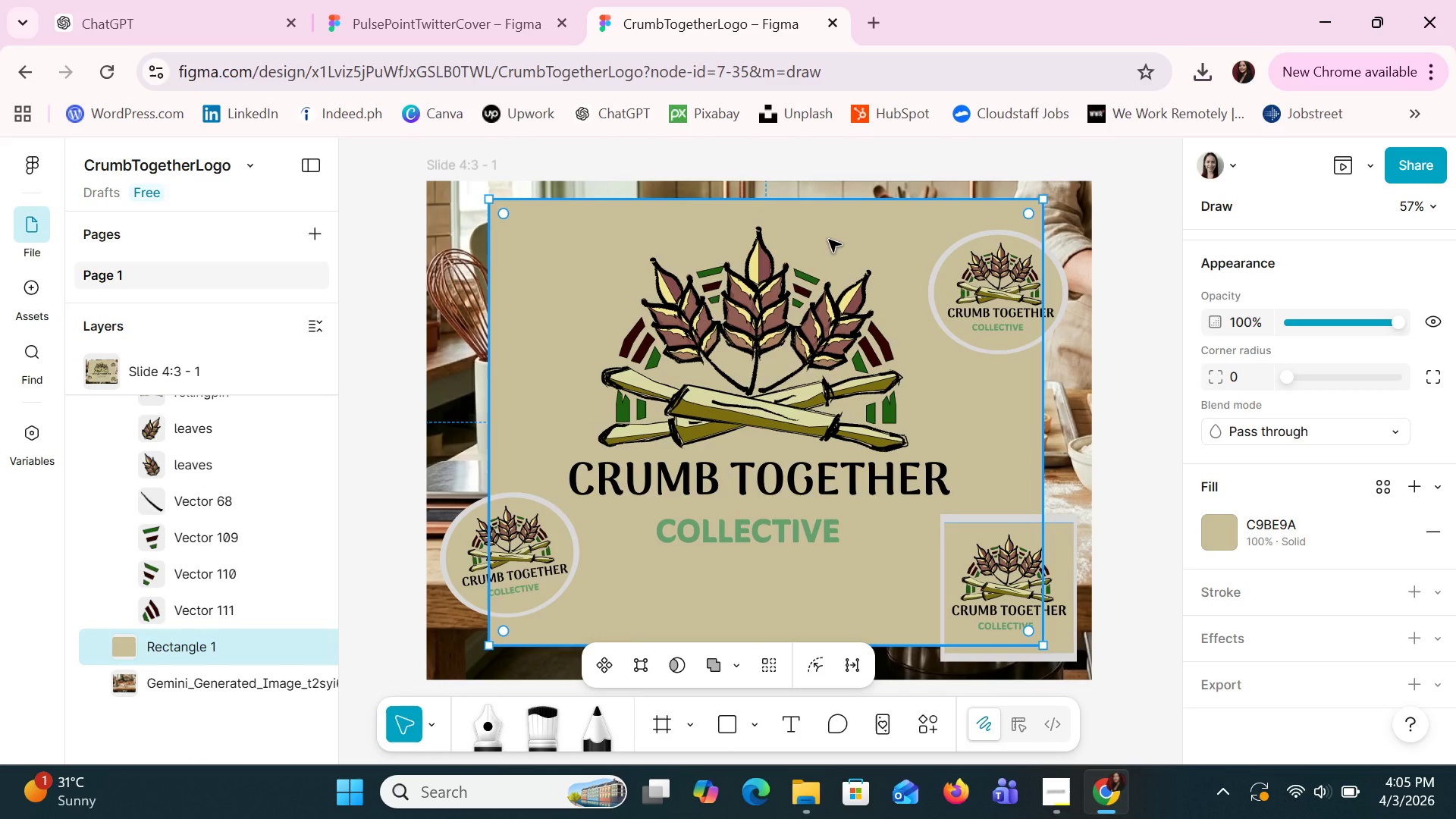 
key(Control+Z)
 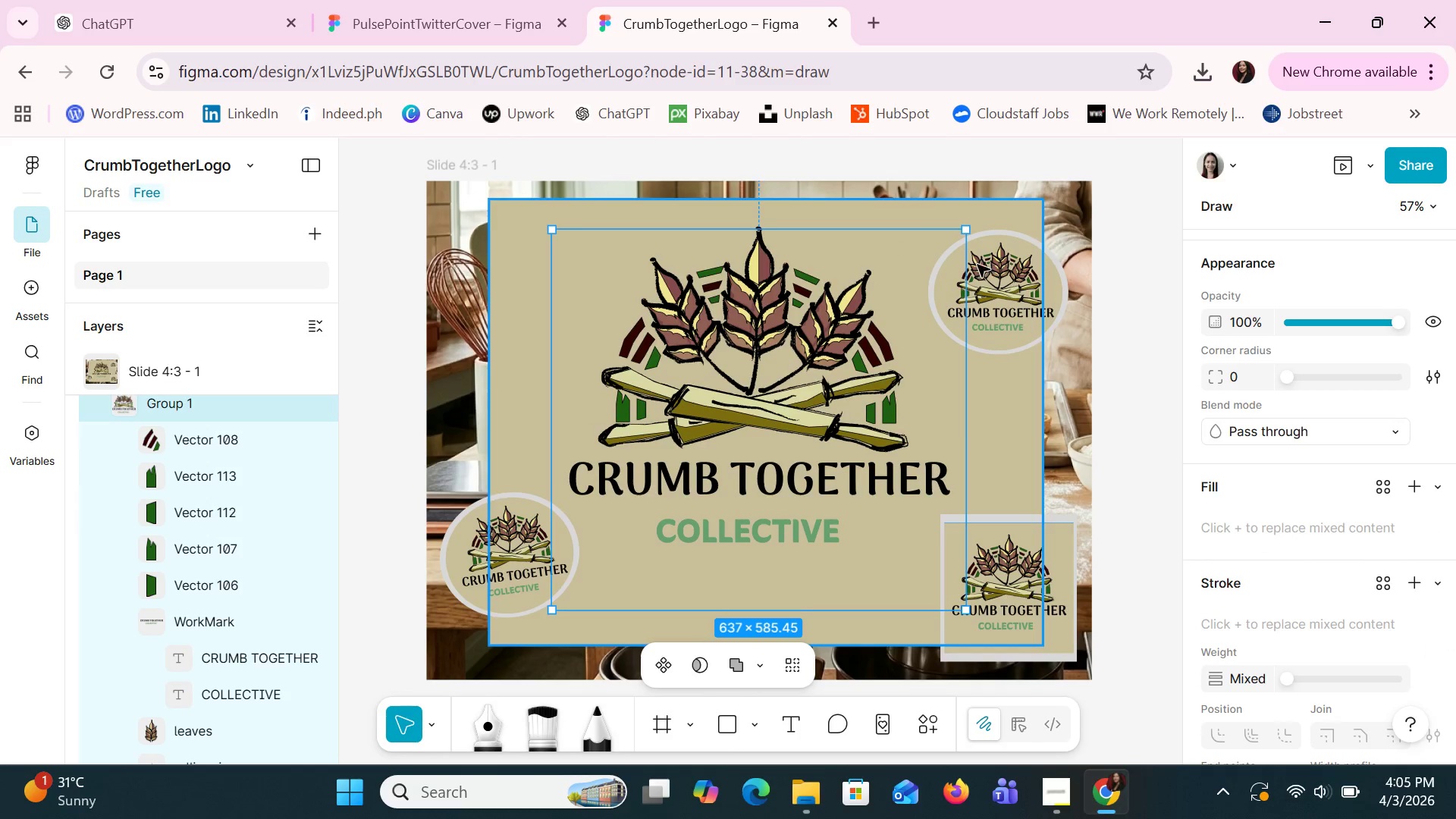 
scroll: coordinate [1304, 530], scroll_direction: up, amount: 2.0
 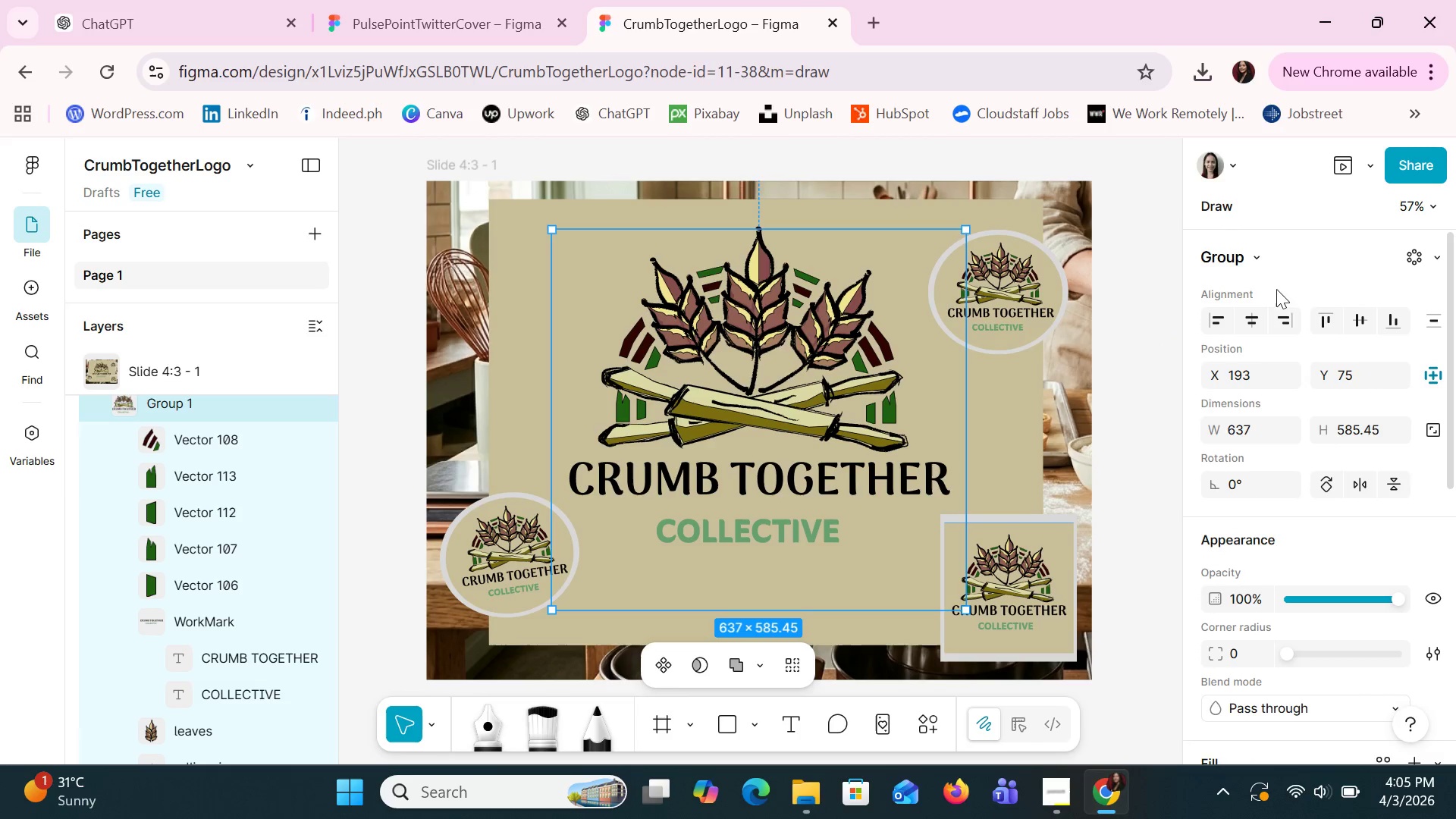 
left_click([1252, 262])
 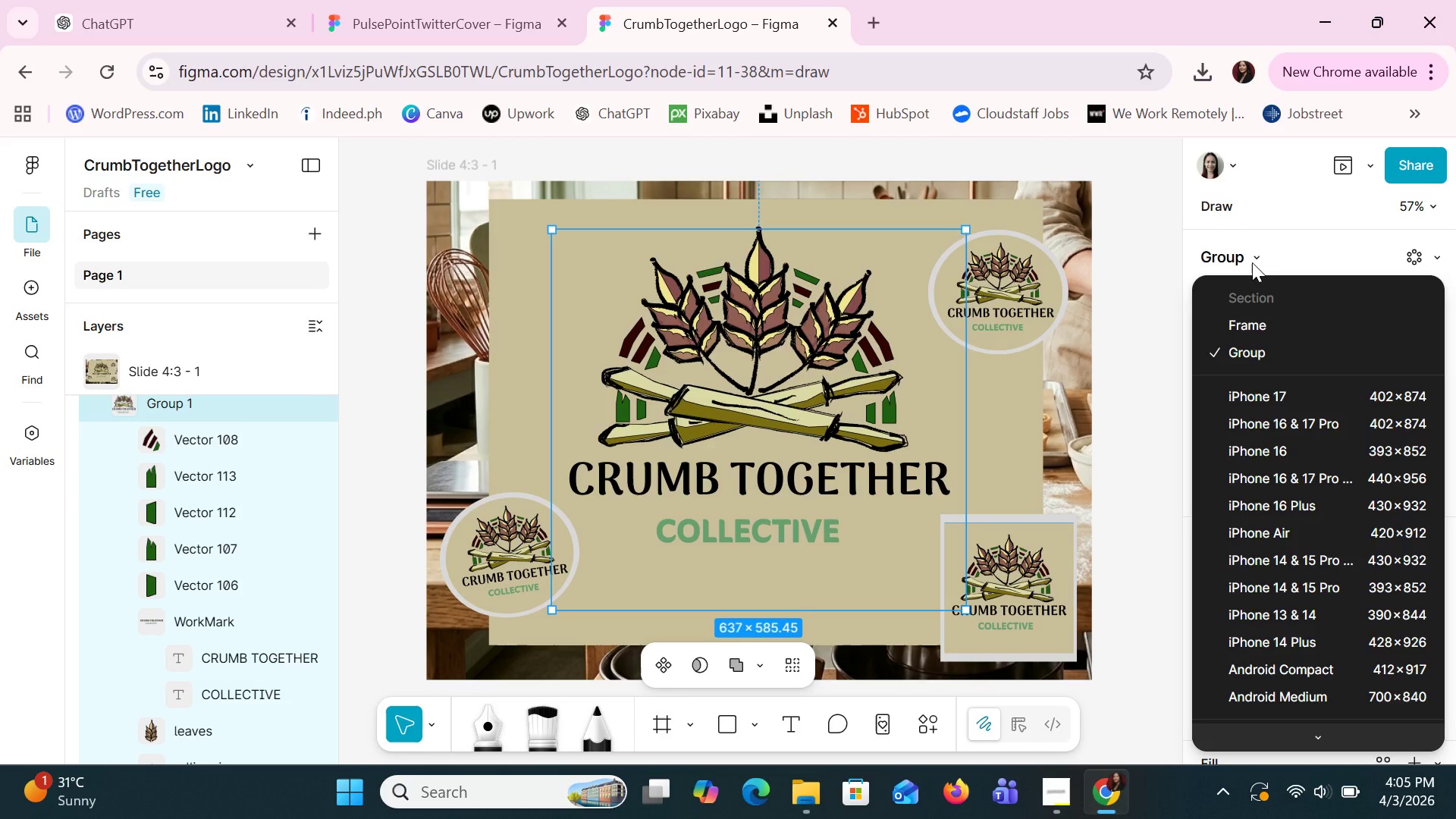 
left_click([1252, 262])
 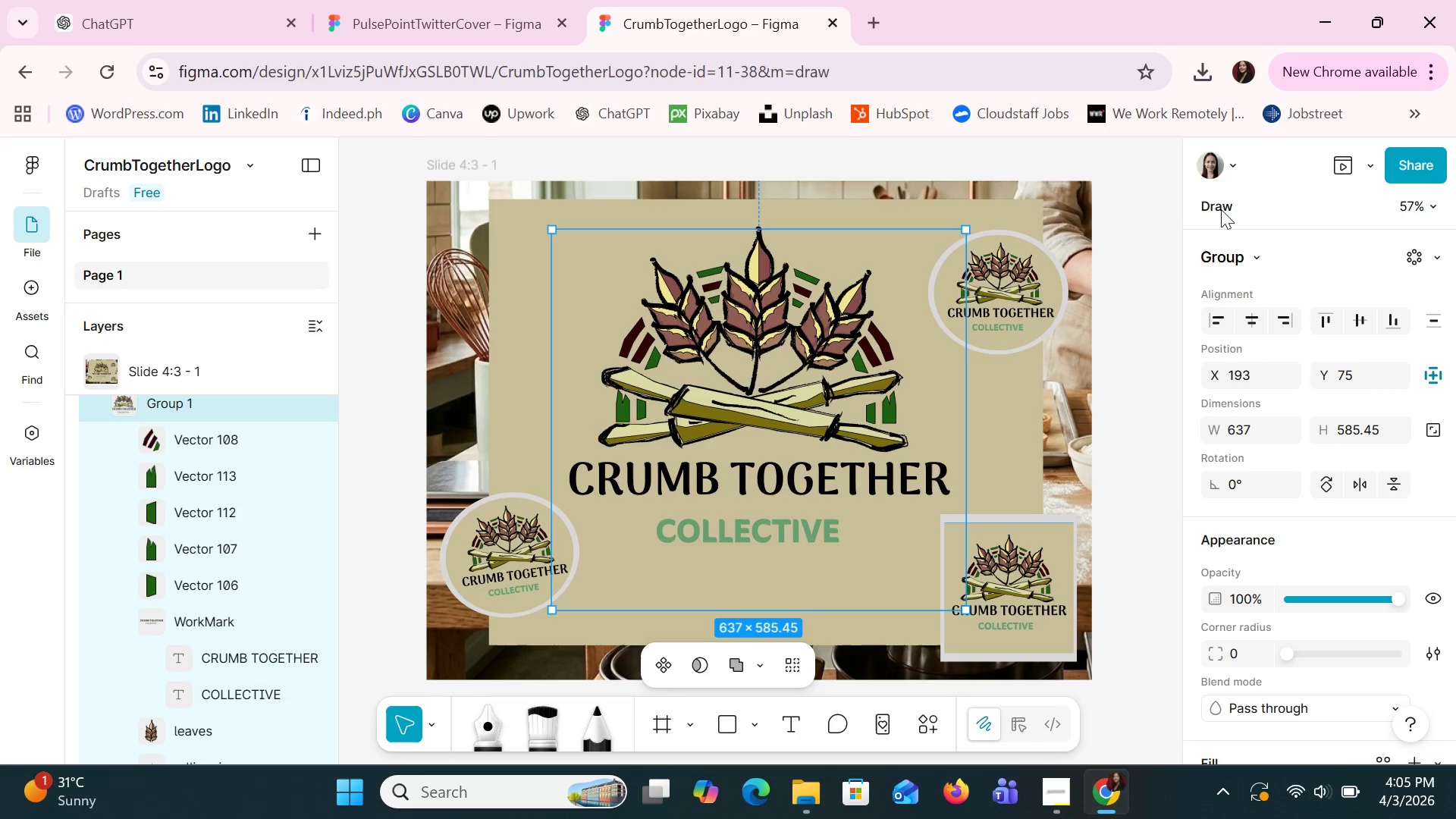 
left_click([1221, 209])
 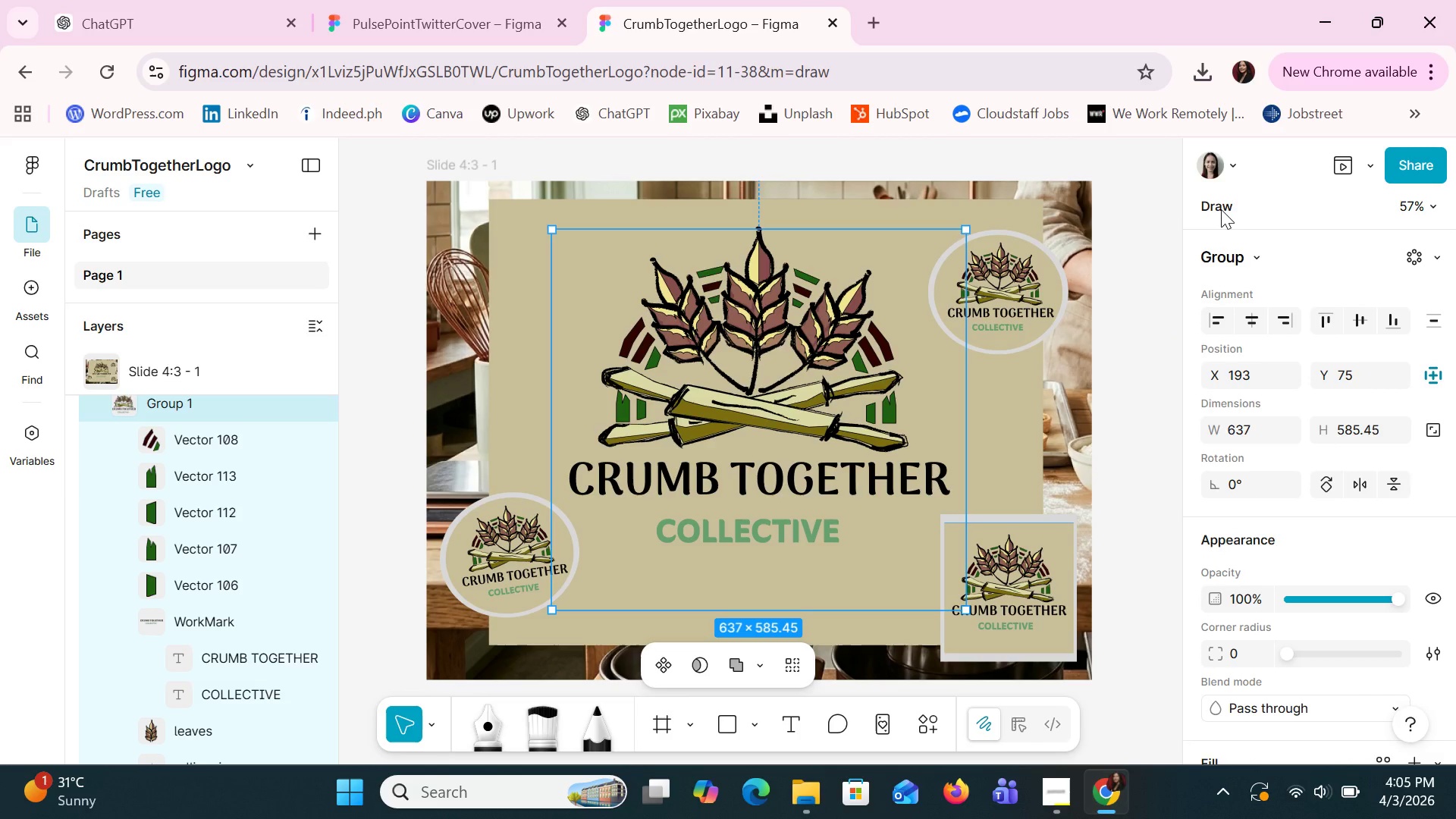 
key(Alt+AltLeft)
 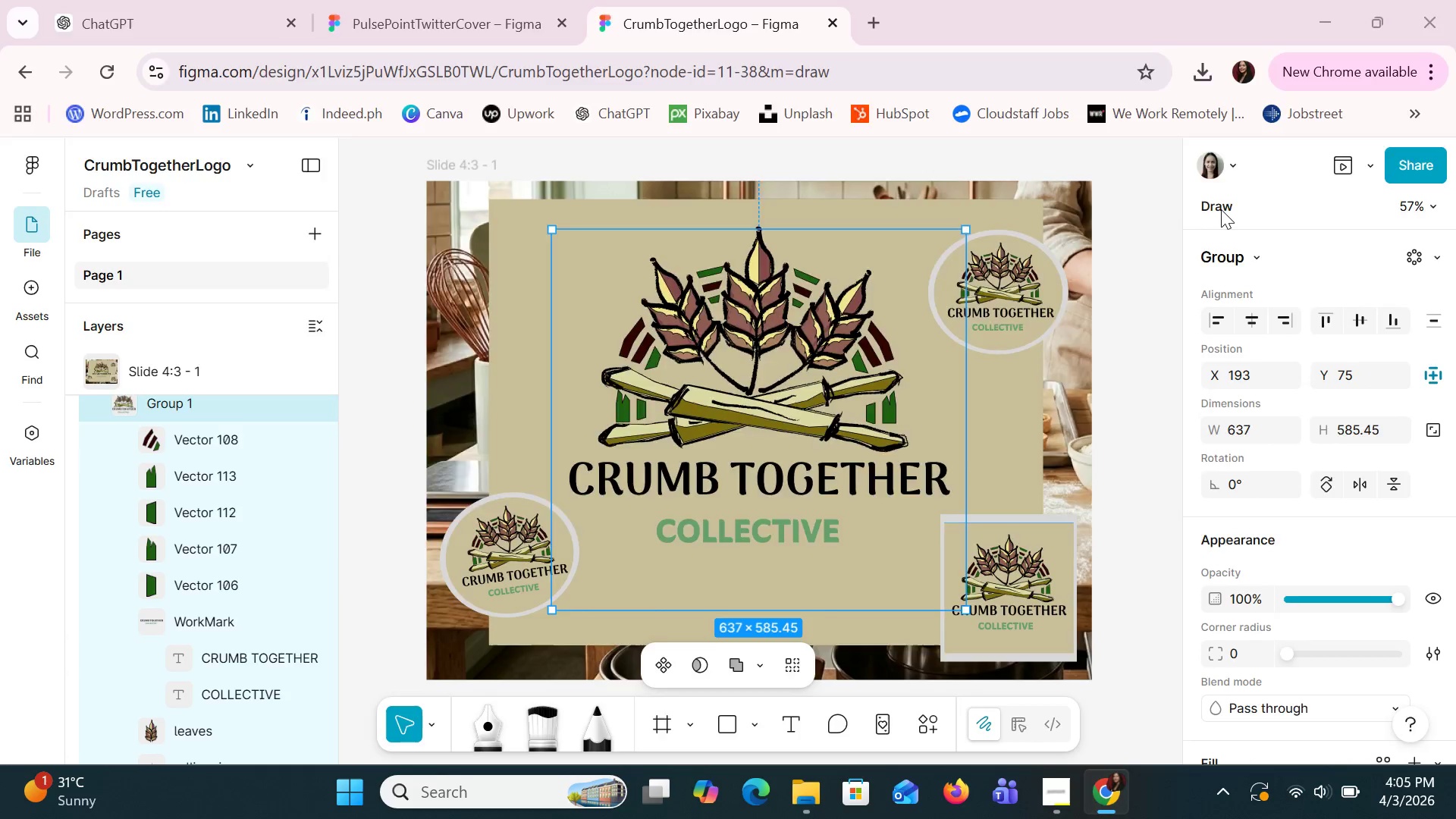 
key(Alt+Tab)